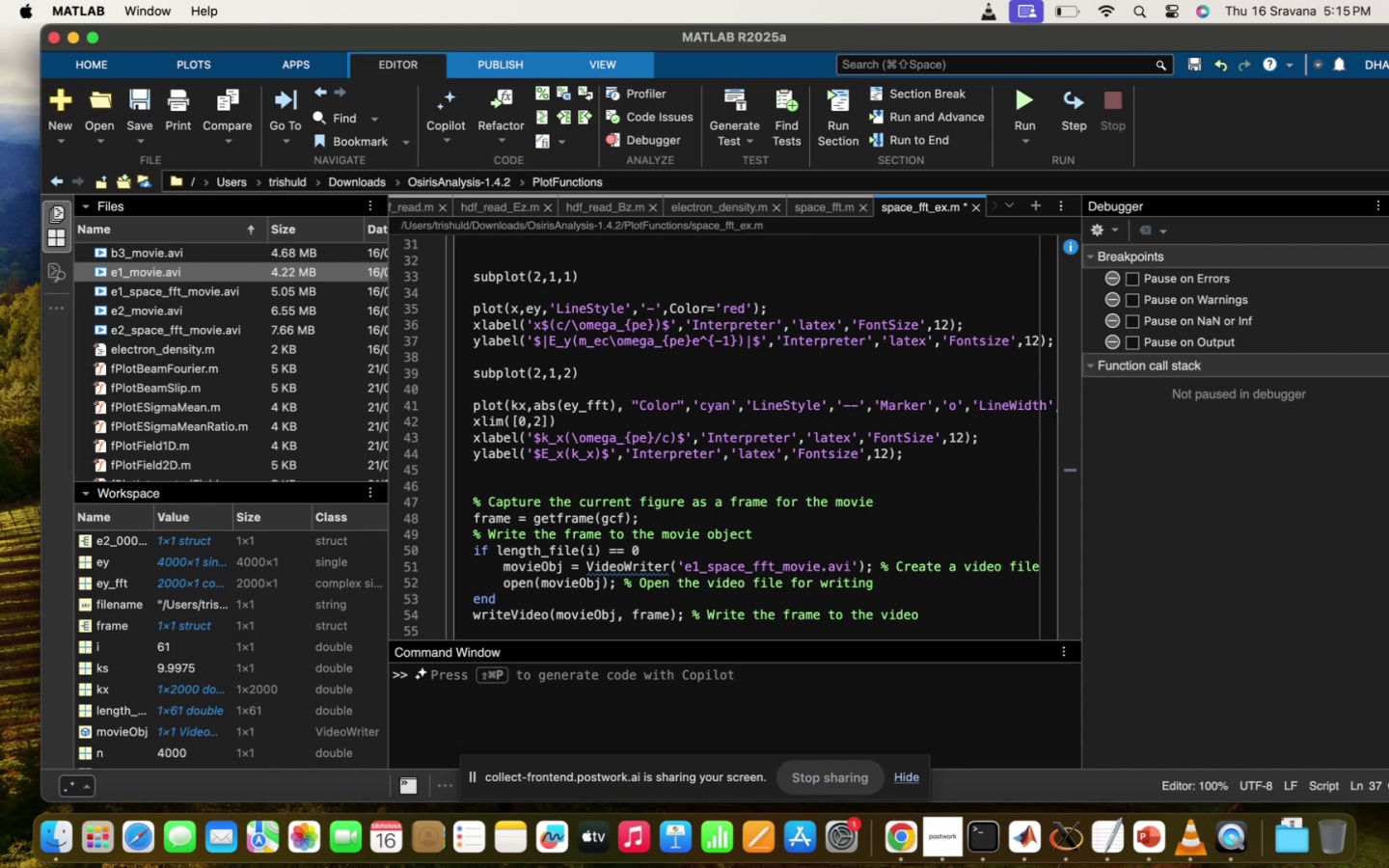 
key(X)
 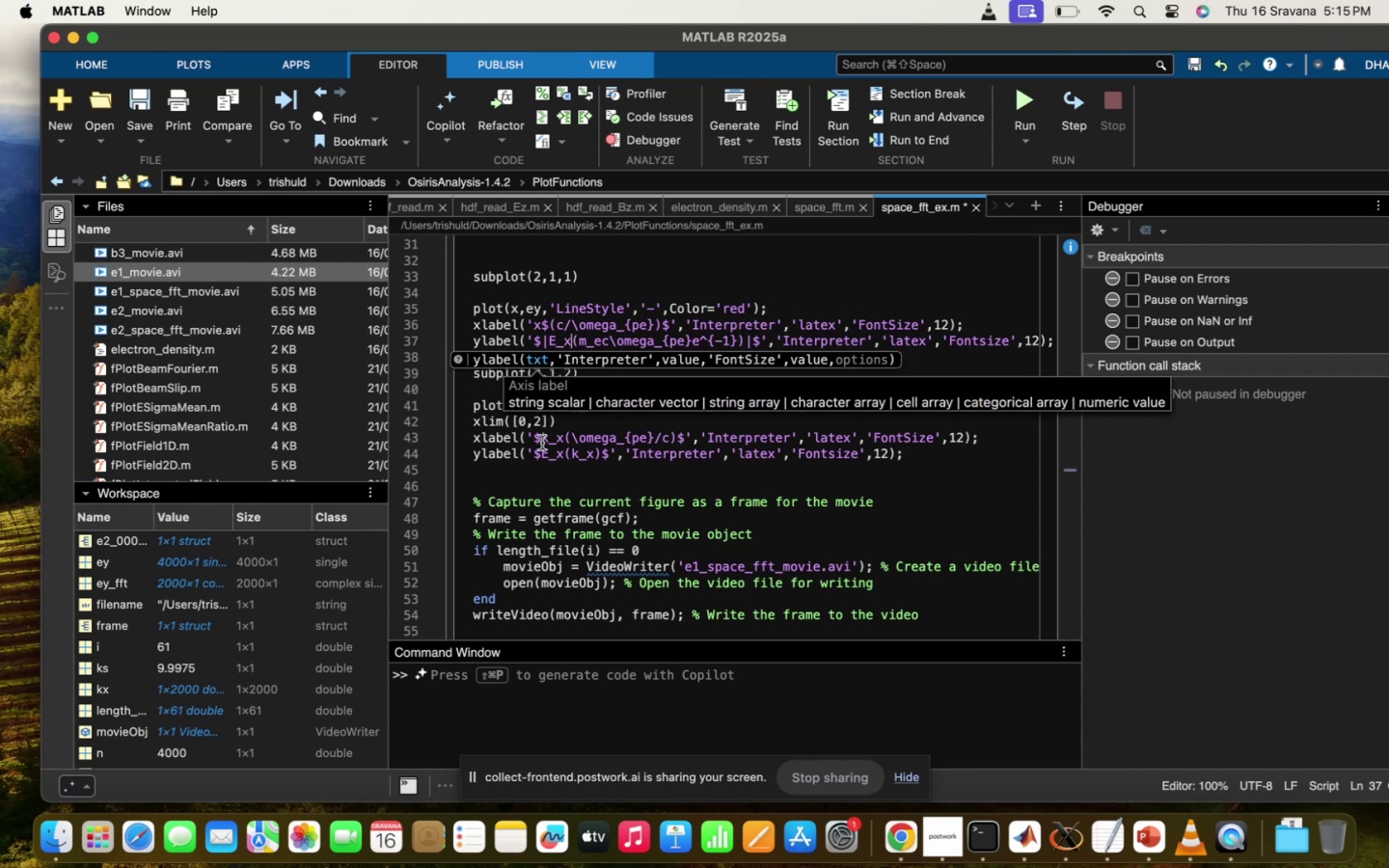 
left_click([540, 449])
 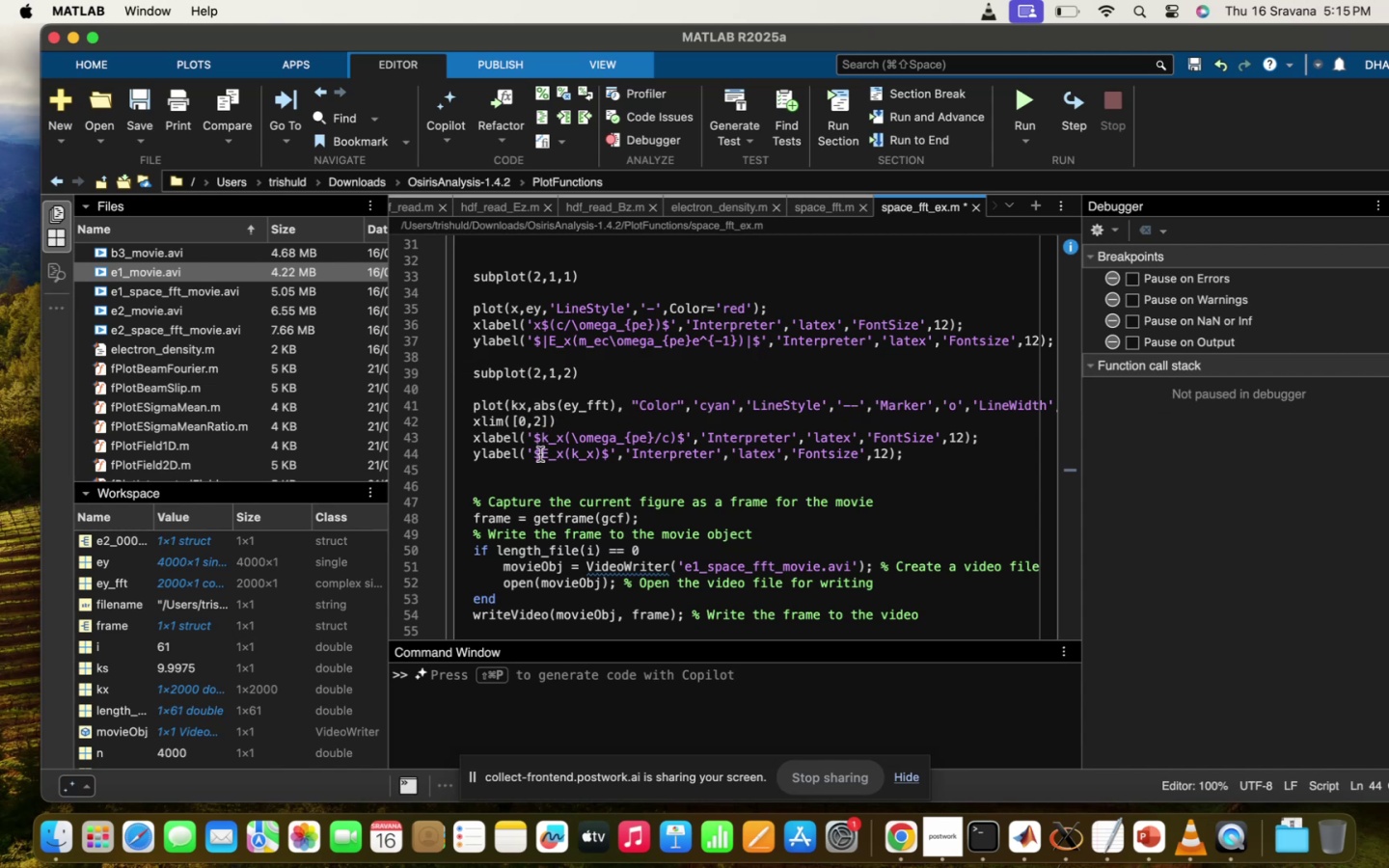 
key(Shift+Backslash)
 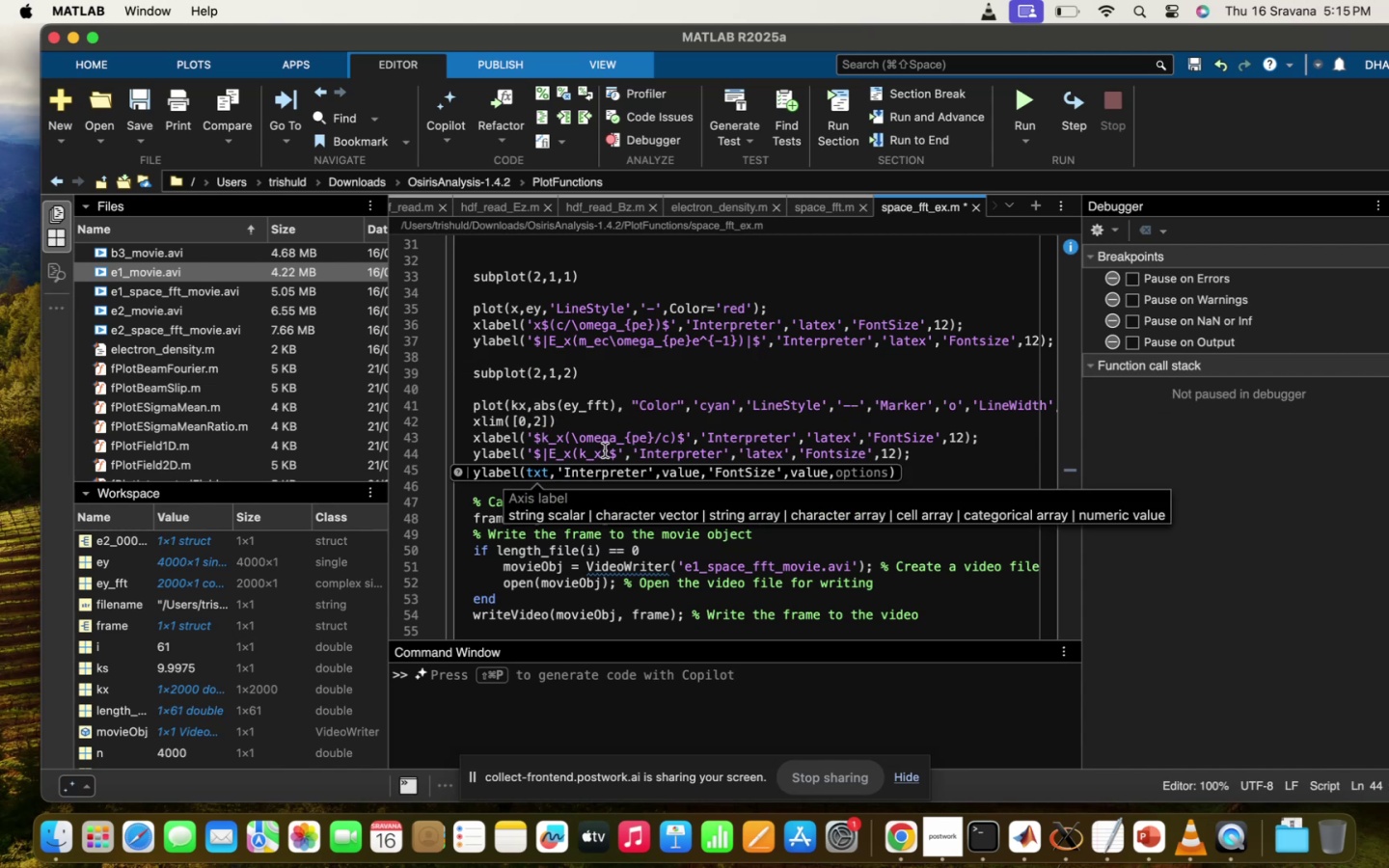 
left_click([607, 451])
 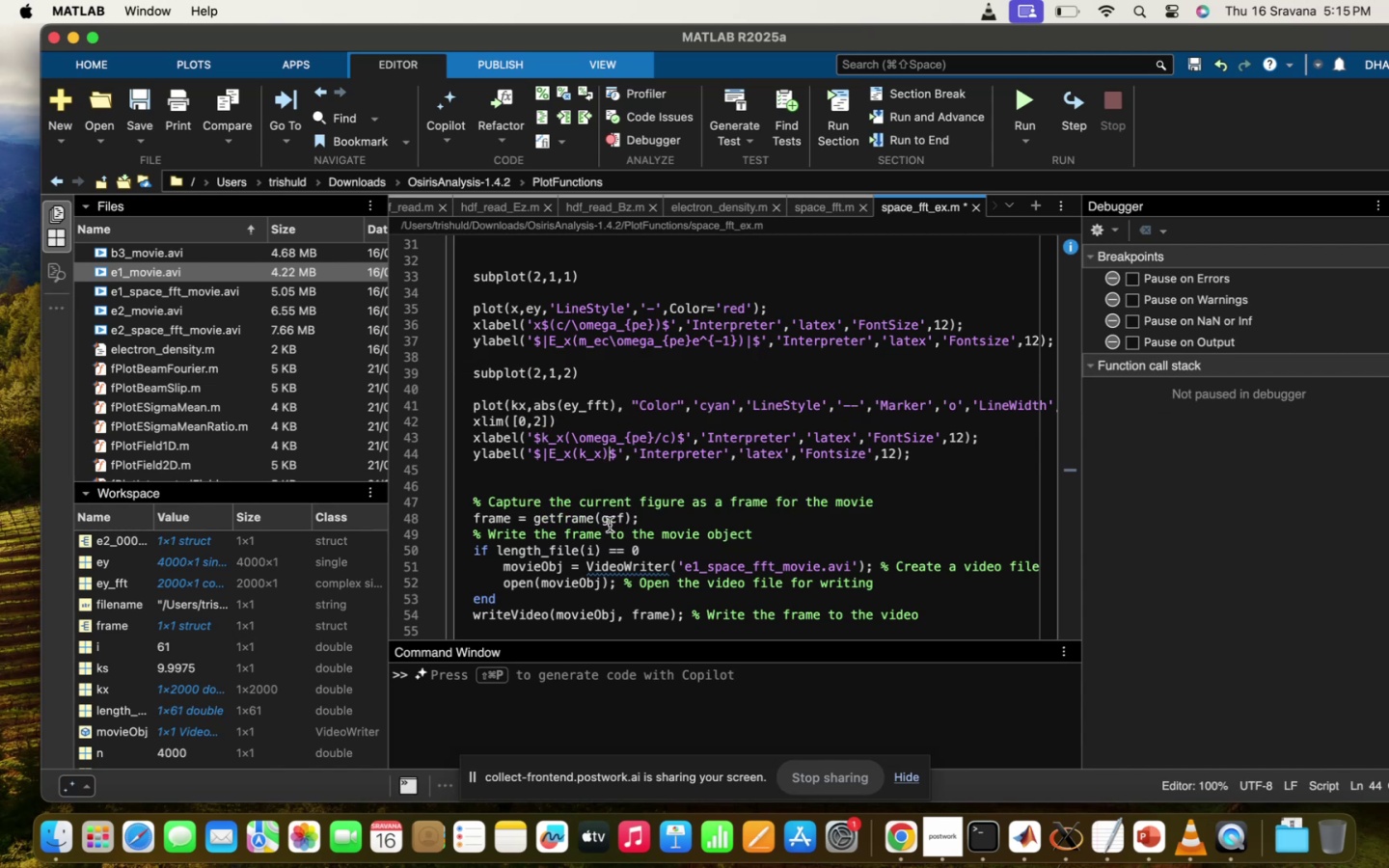 
key(Shift+Backslash)
 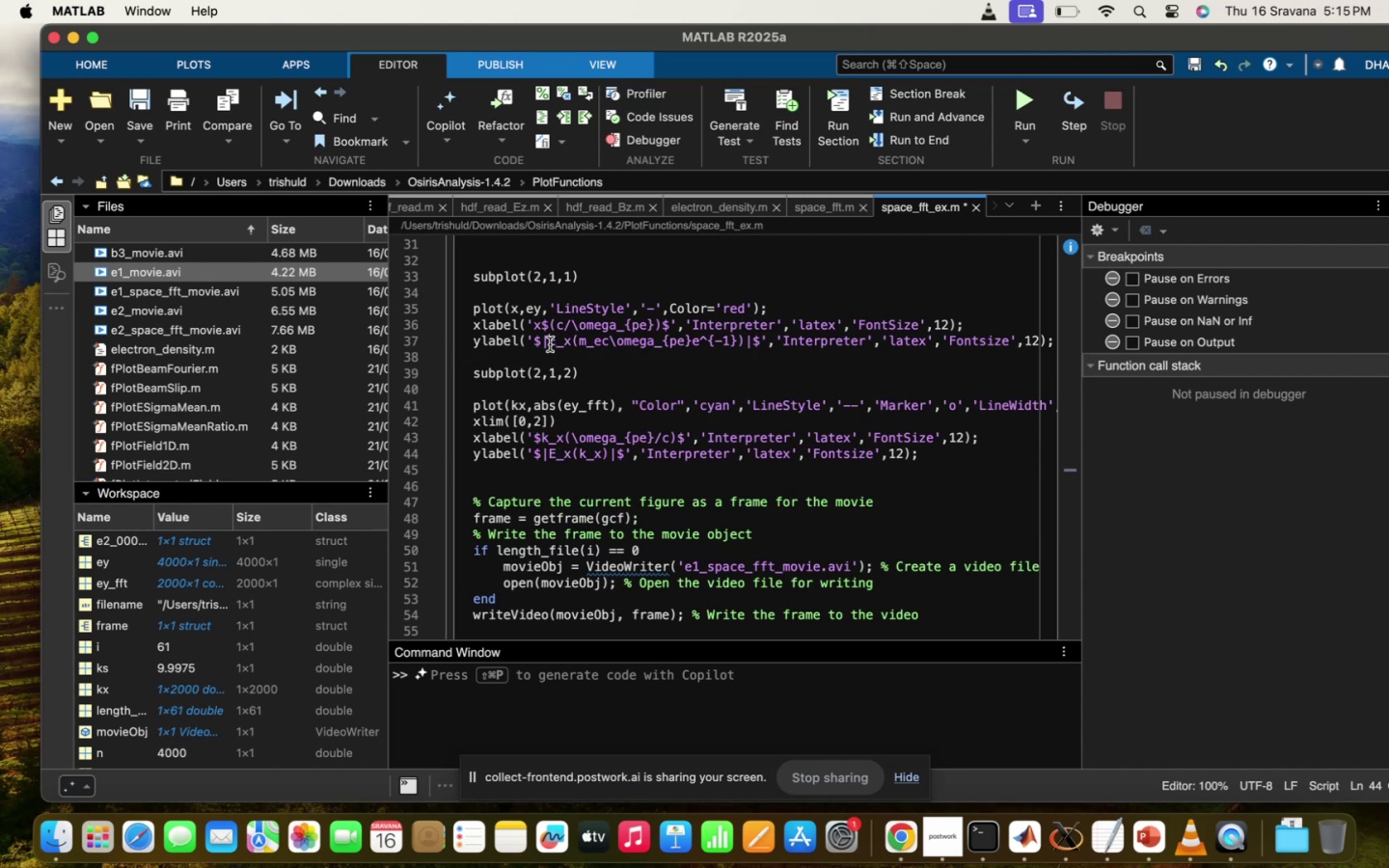 
key(Backspace)
 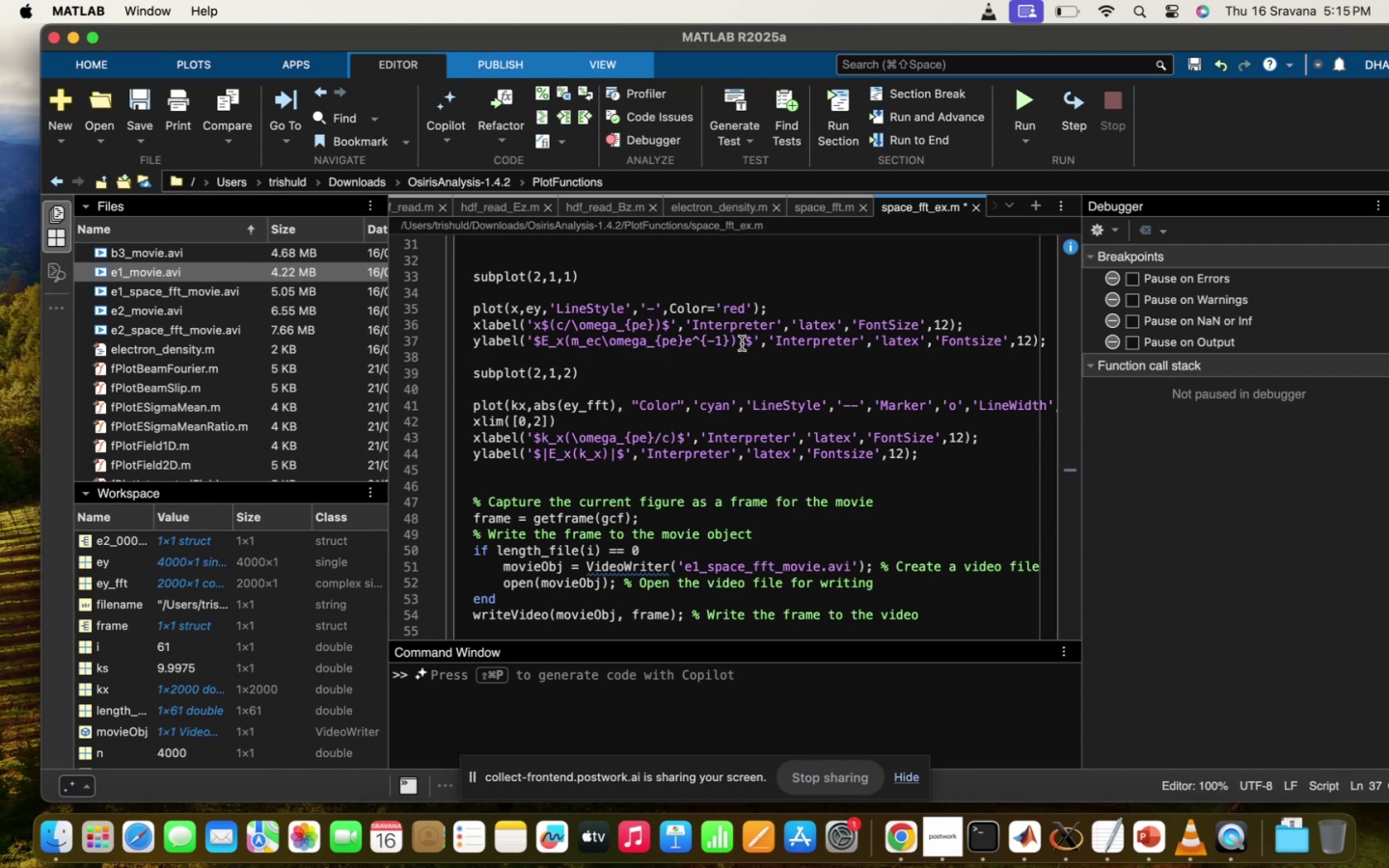 
left_click([744, 336])
 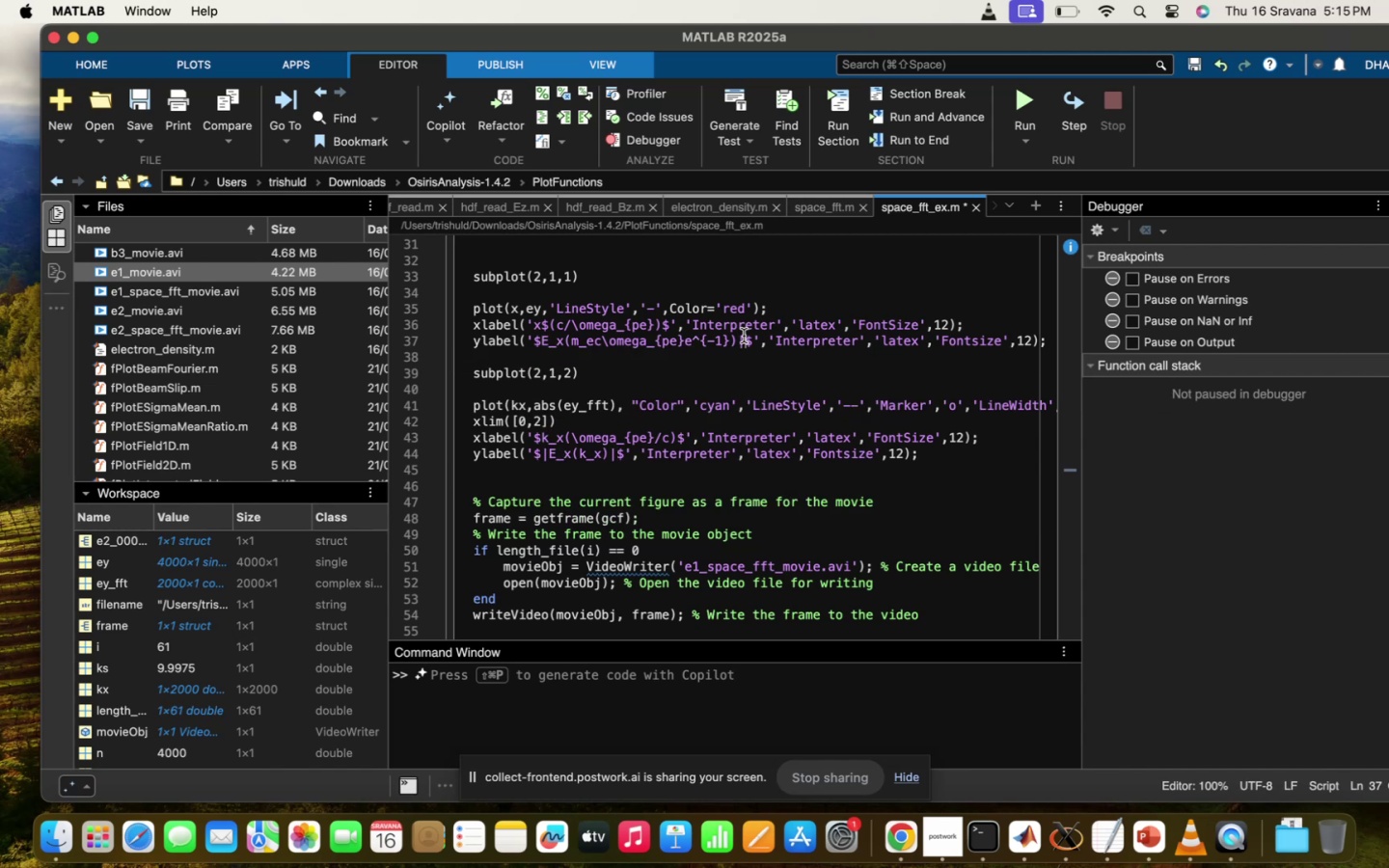 
key(Backspace)
 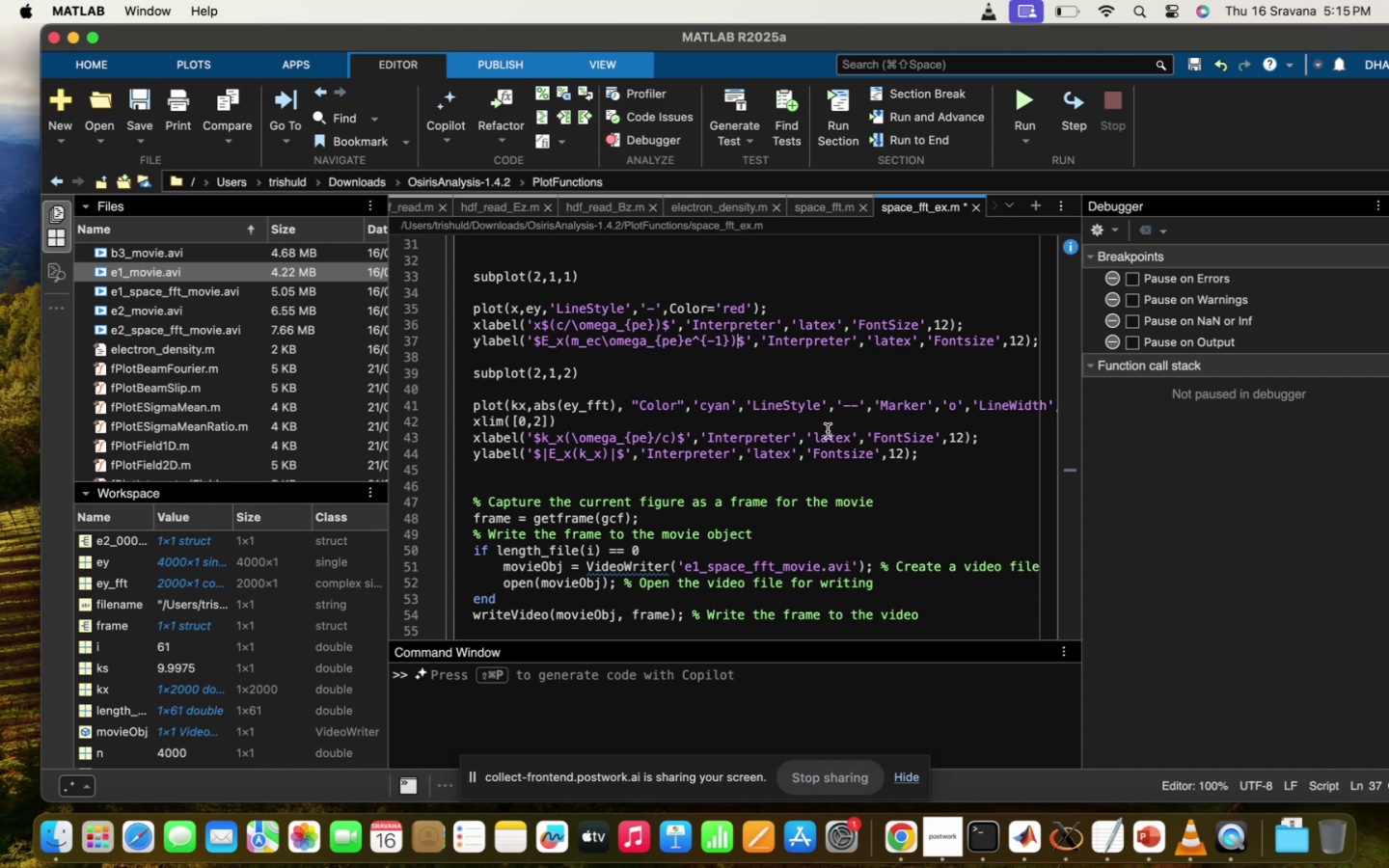 
scroll: coordinate [828, 464], scroll_direction: up, amount: 27.0
 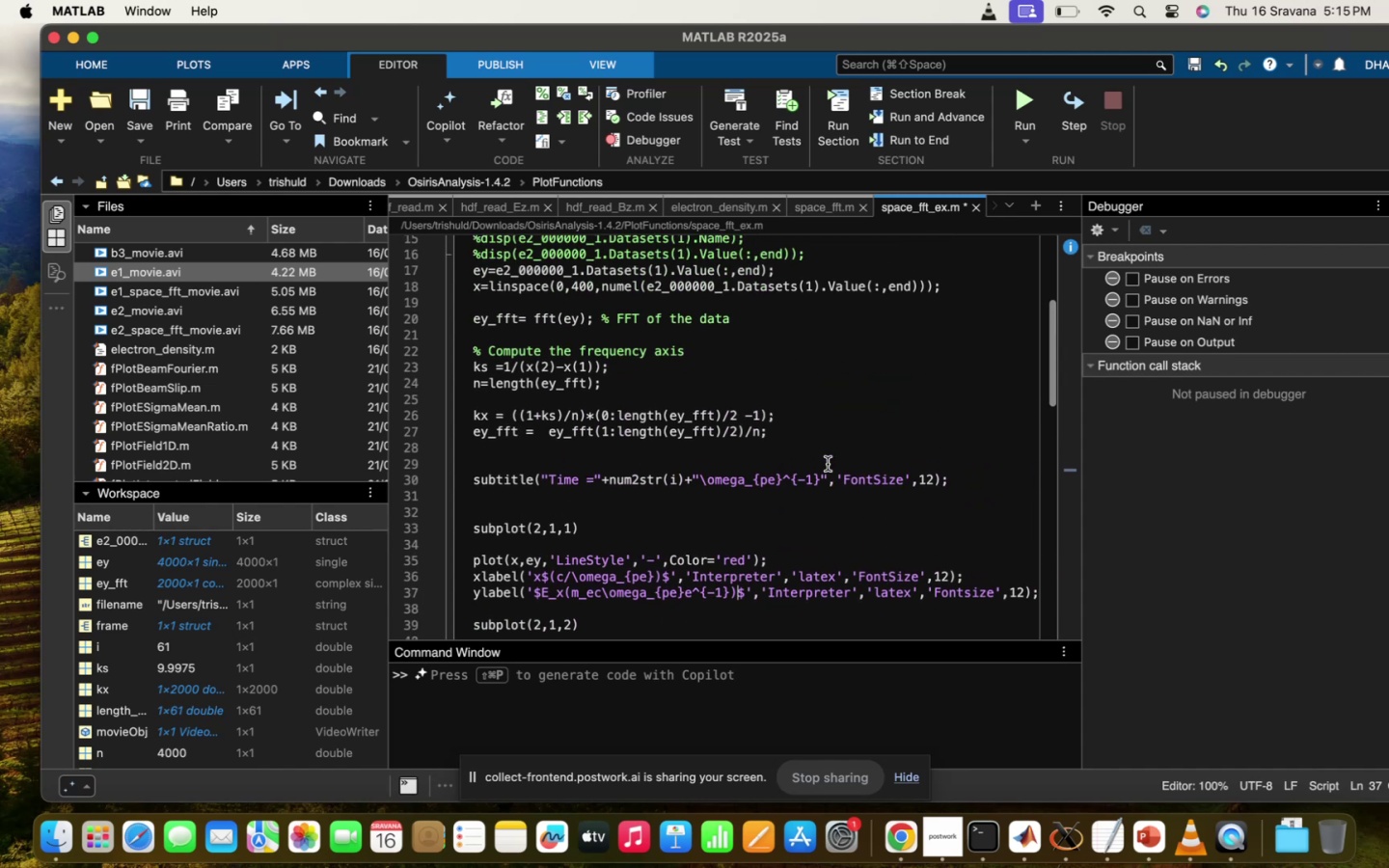 
scroll: coordinate [828, 464], scroll_direction: down, amount: 5.0
 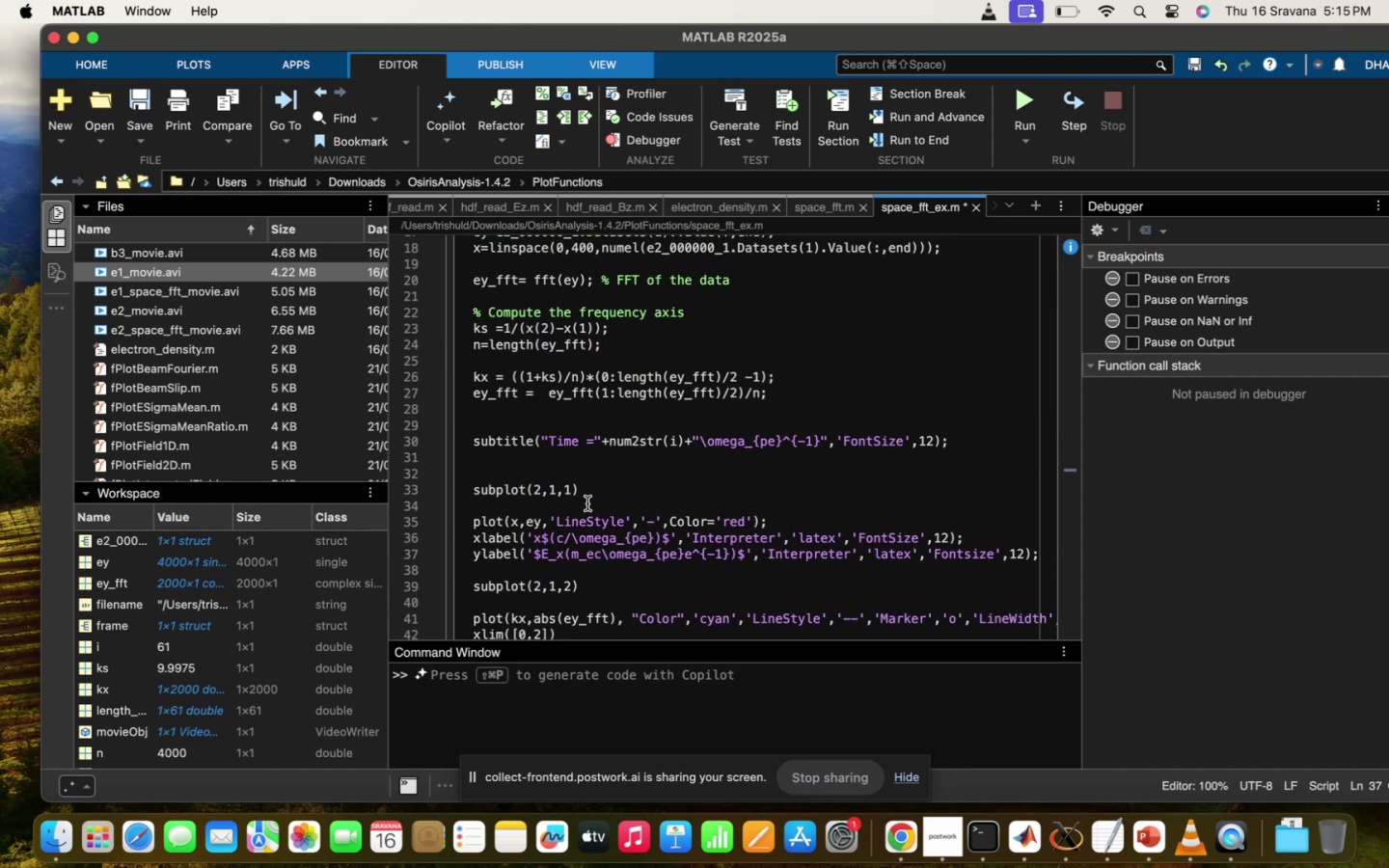 
left_click_drag(start_coordinate=[586, 492], to_coordinate=[476, 491])
 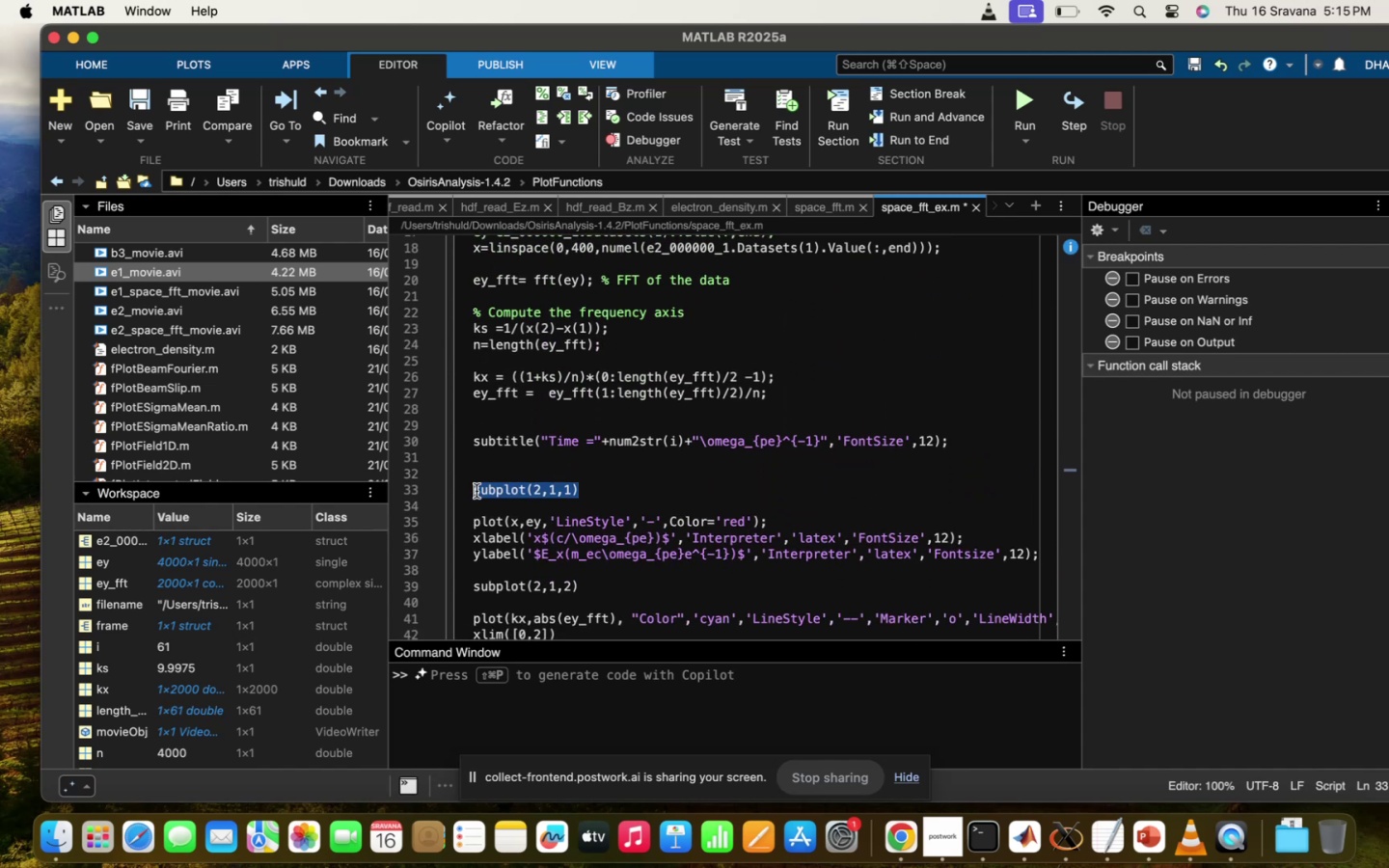 
key(Meta+CommandLeft)
 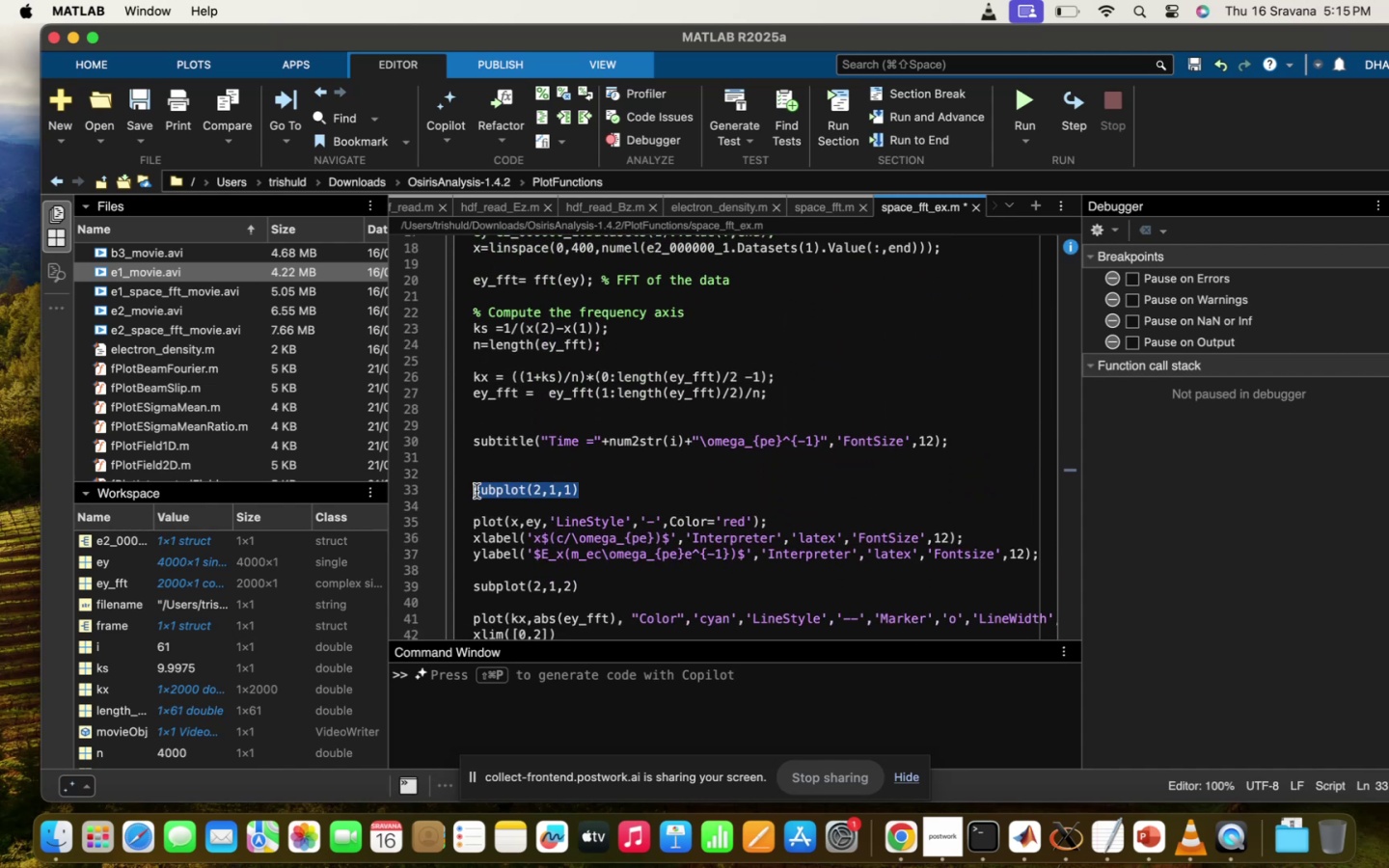 
key(Meta+C)
 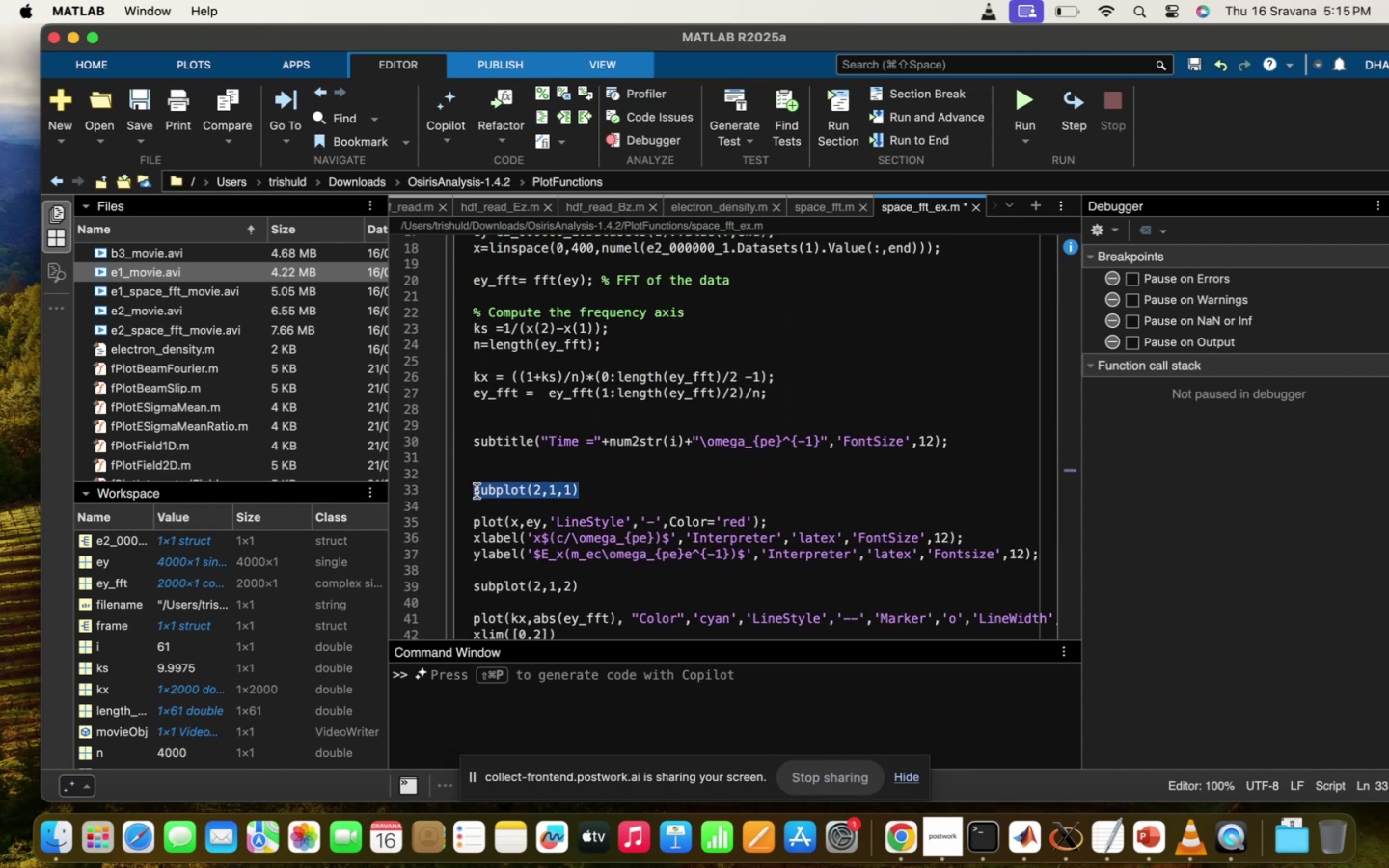 
key(Meta+Backspace)
 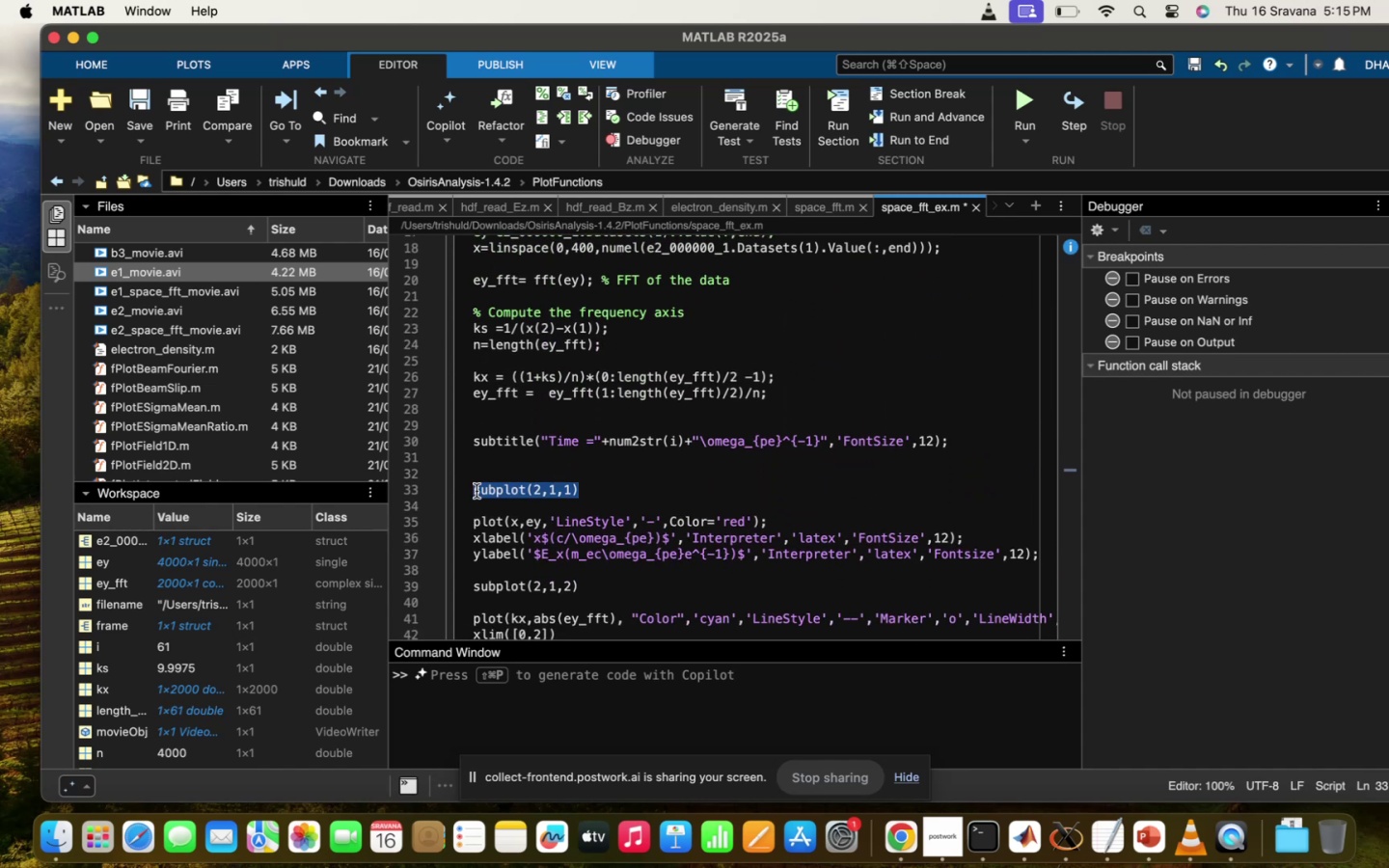 
key(Backspace)
 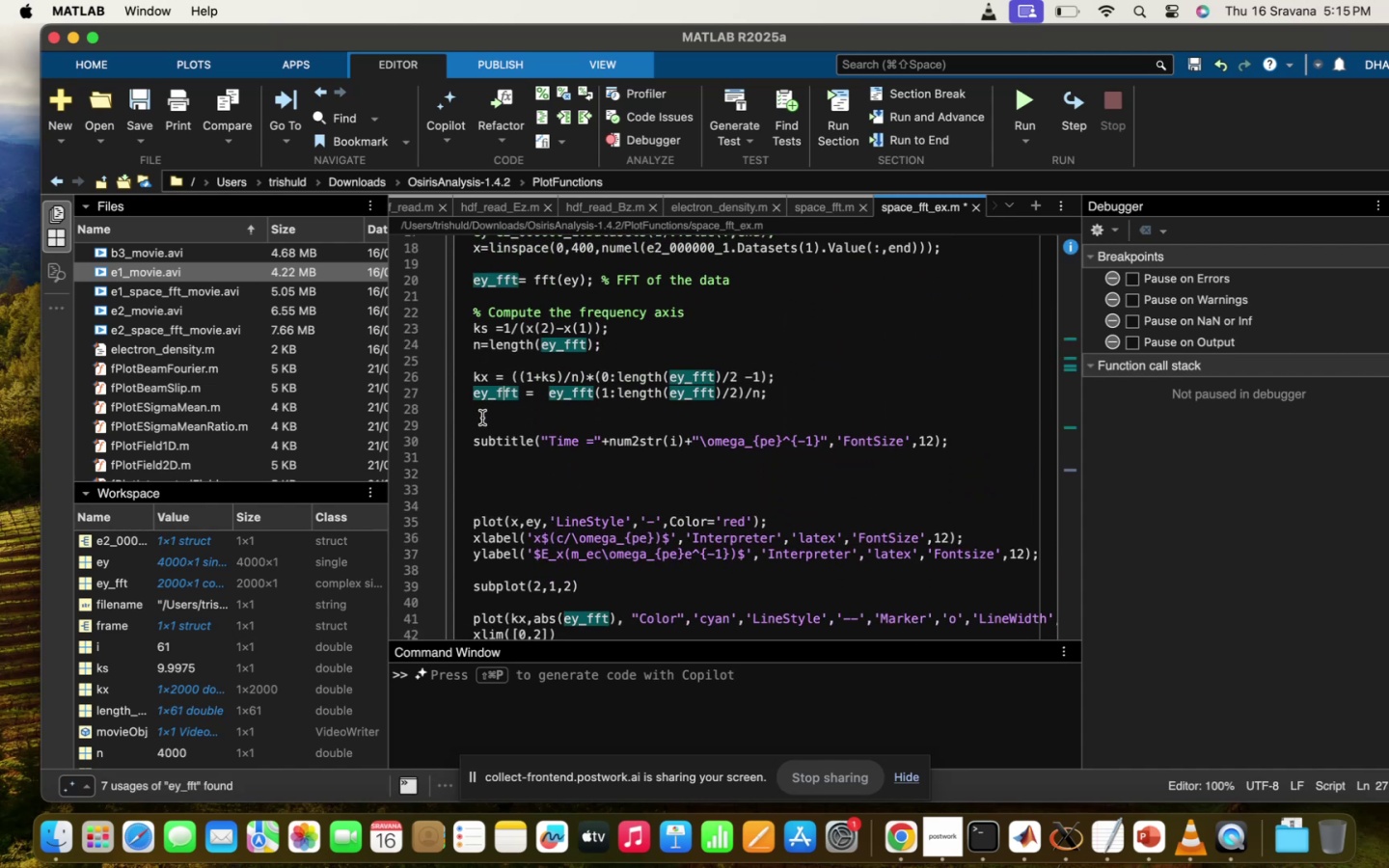 
key(Meta+V)
 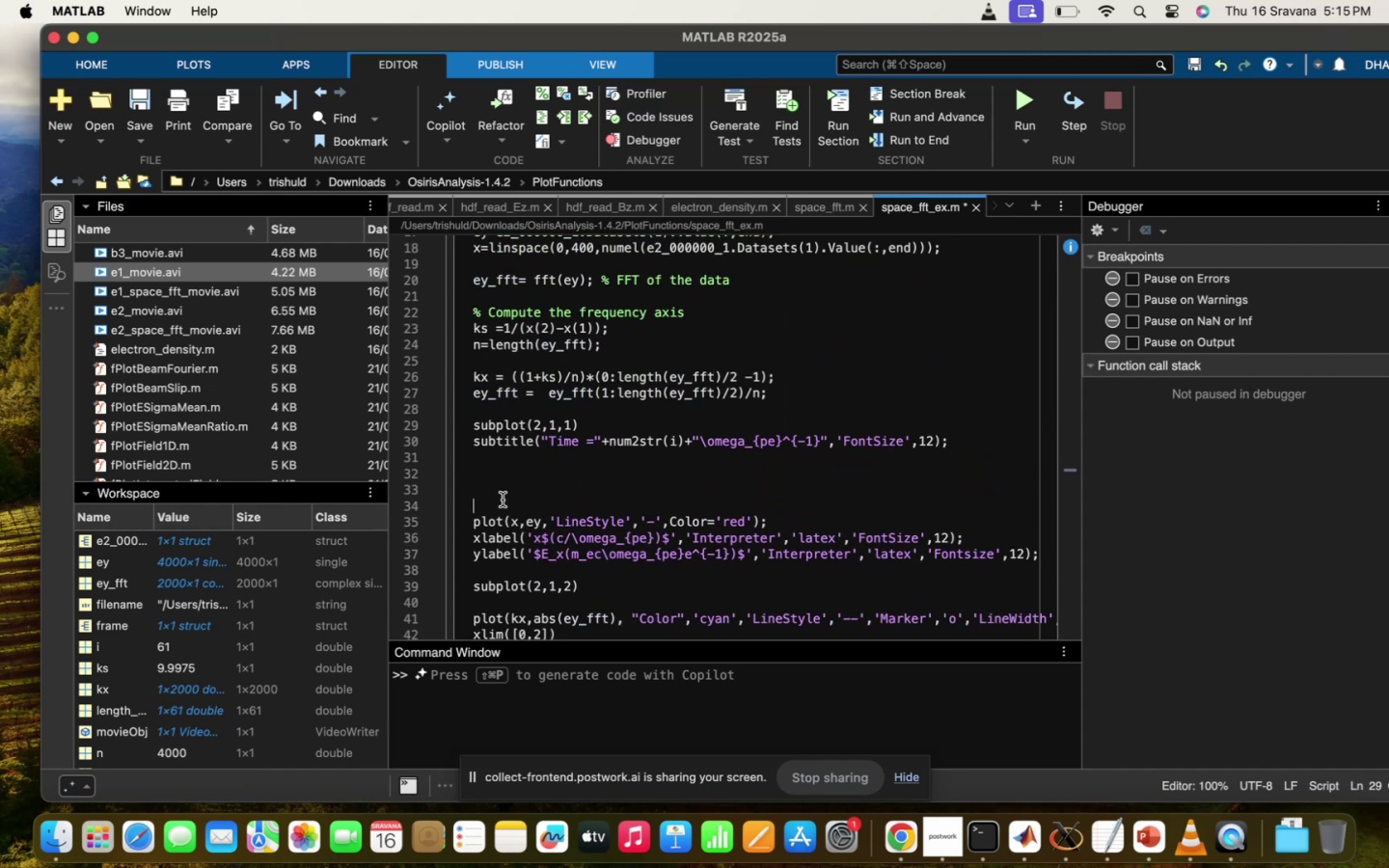 
key(Backspace)
 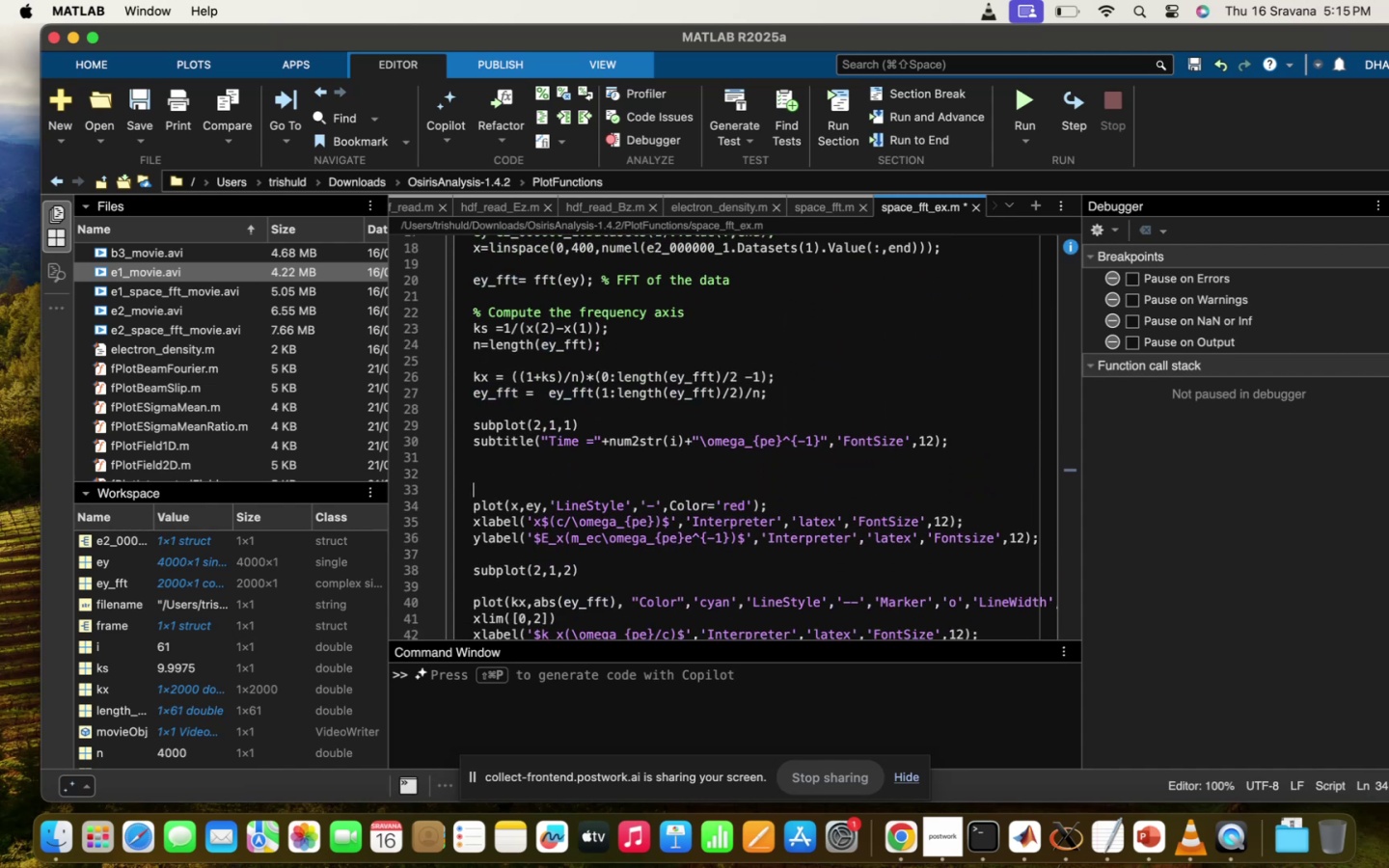 
key(Backspace)
 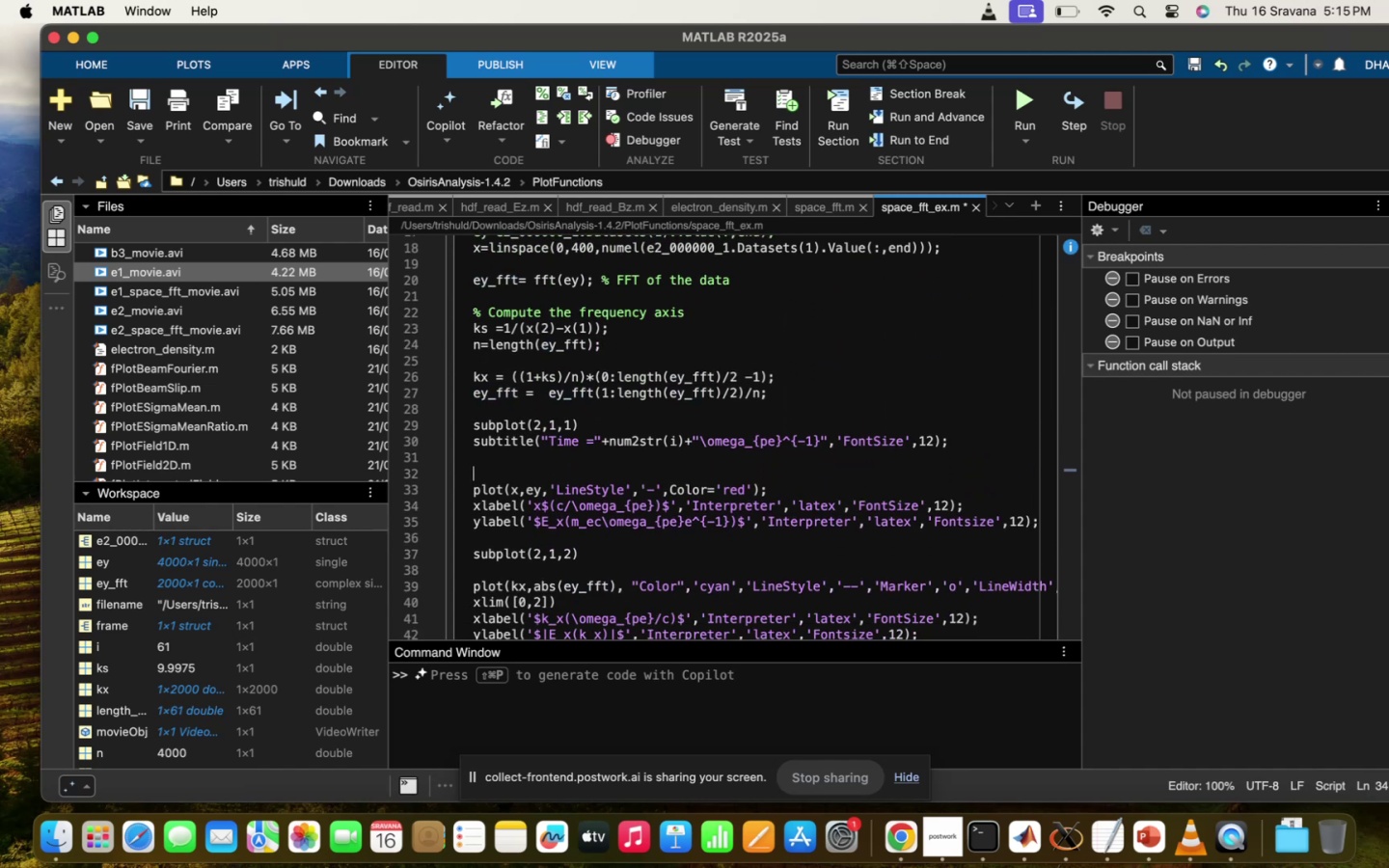 
key(Backspace)
 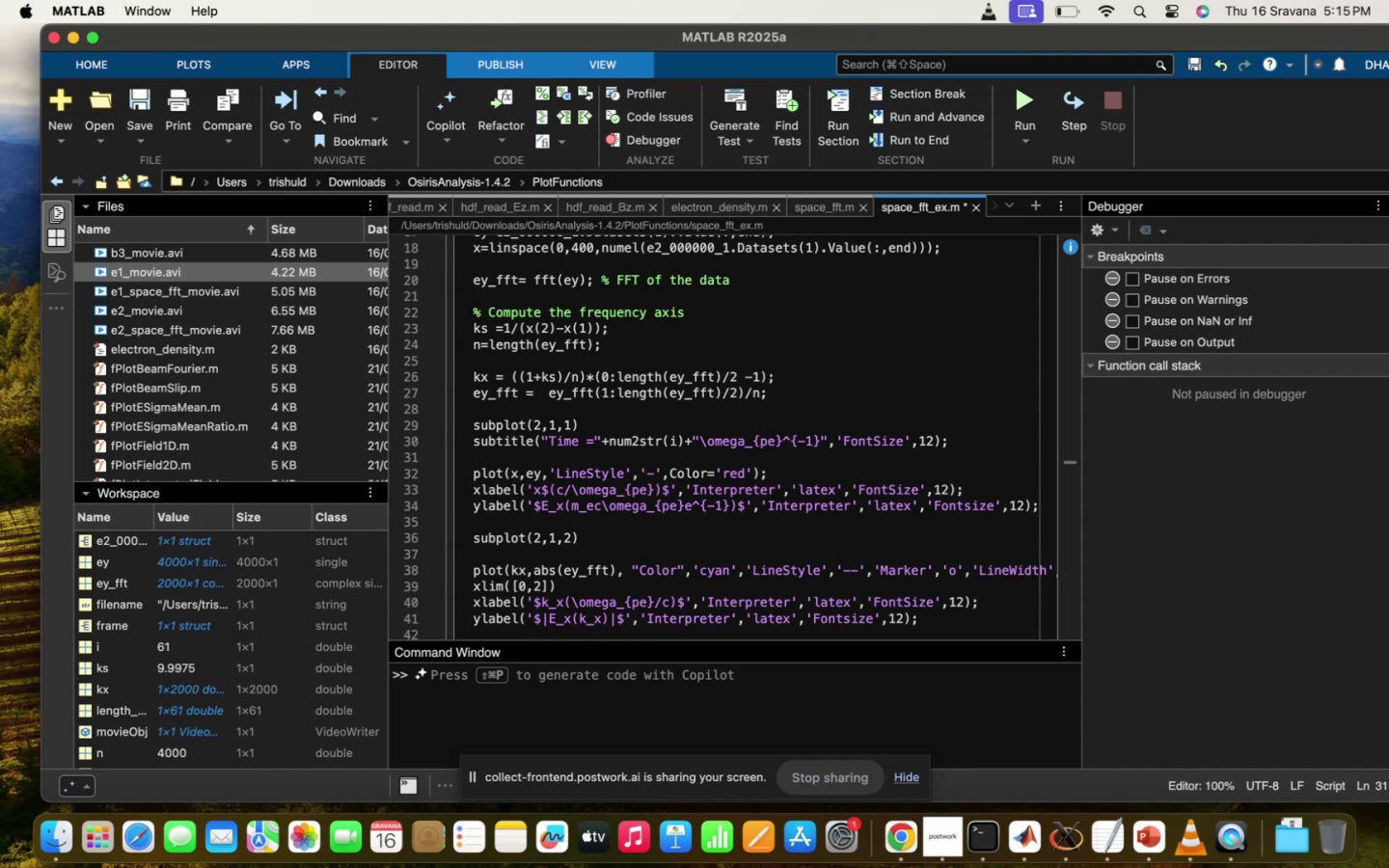 
key(Backspace)
 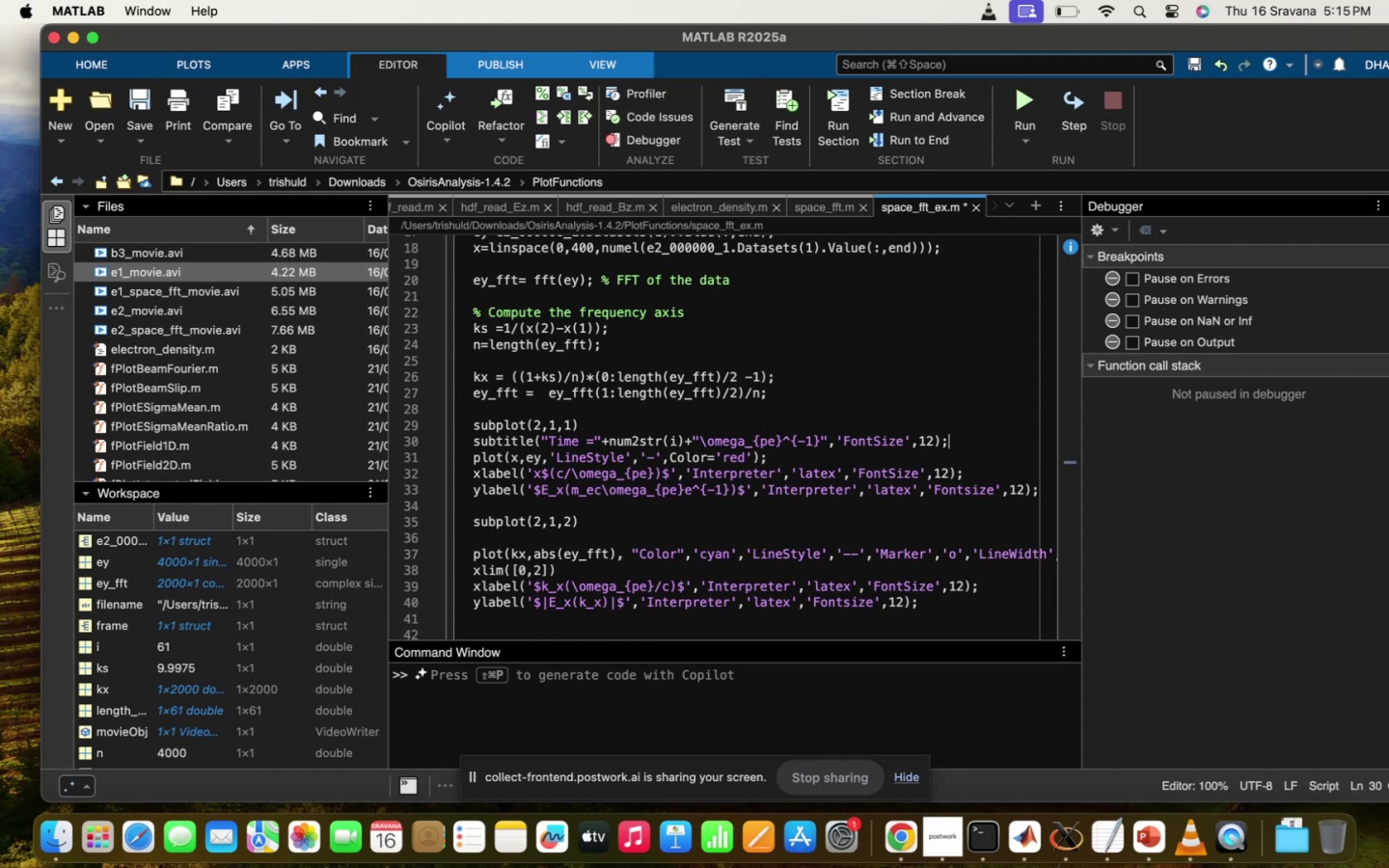 
key(Enter)
 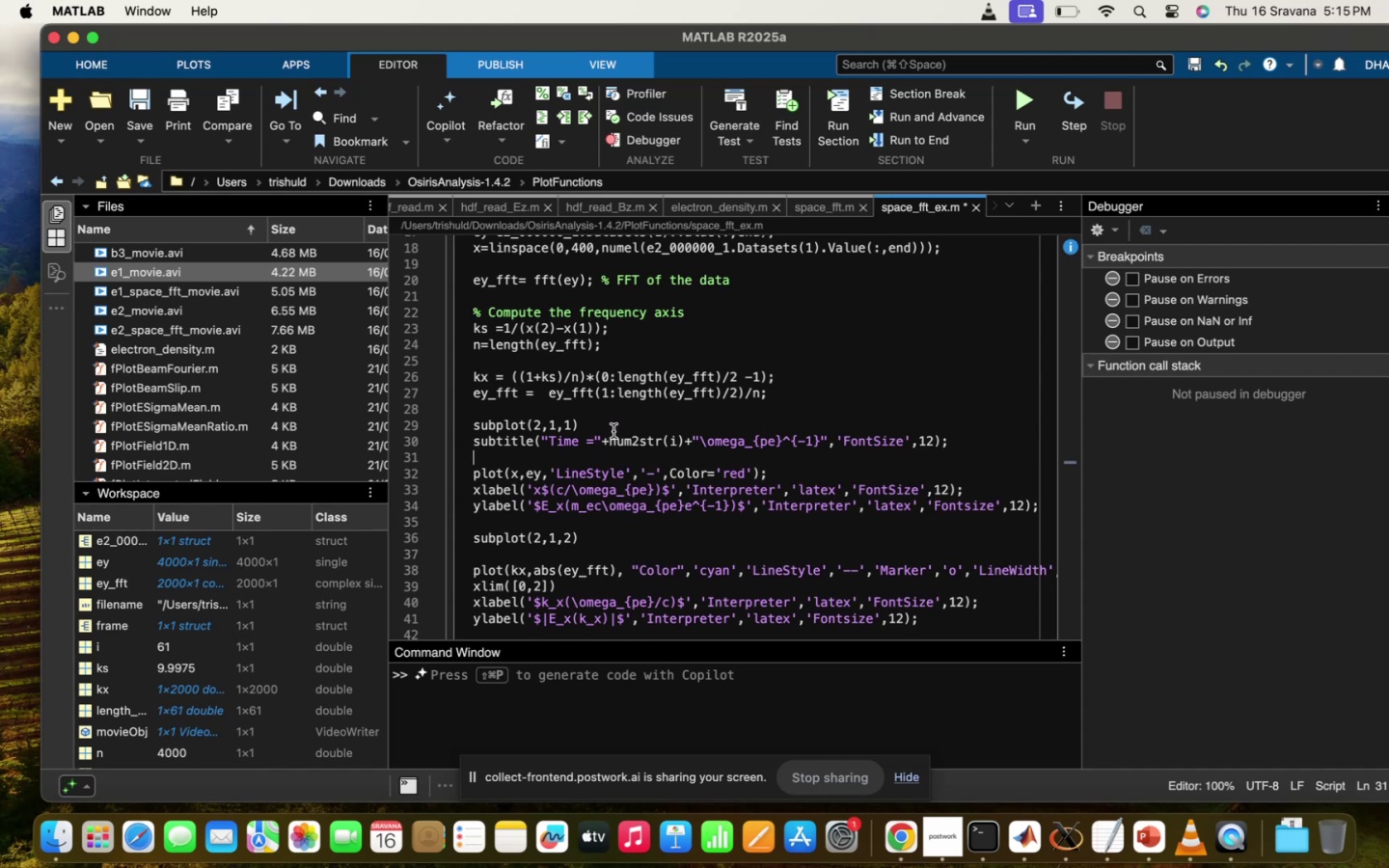 
key(Enter)
 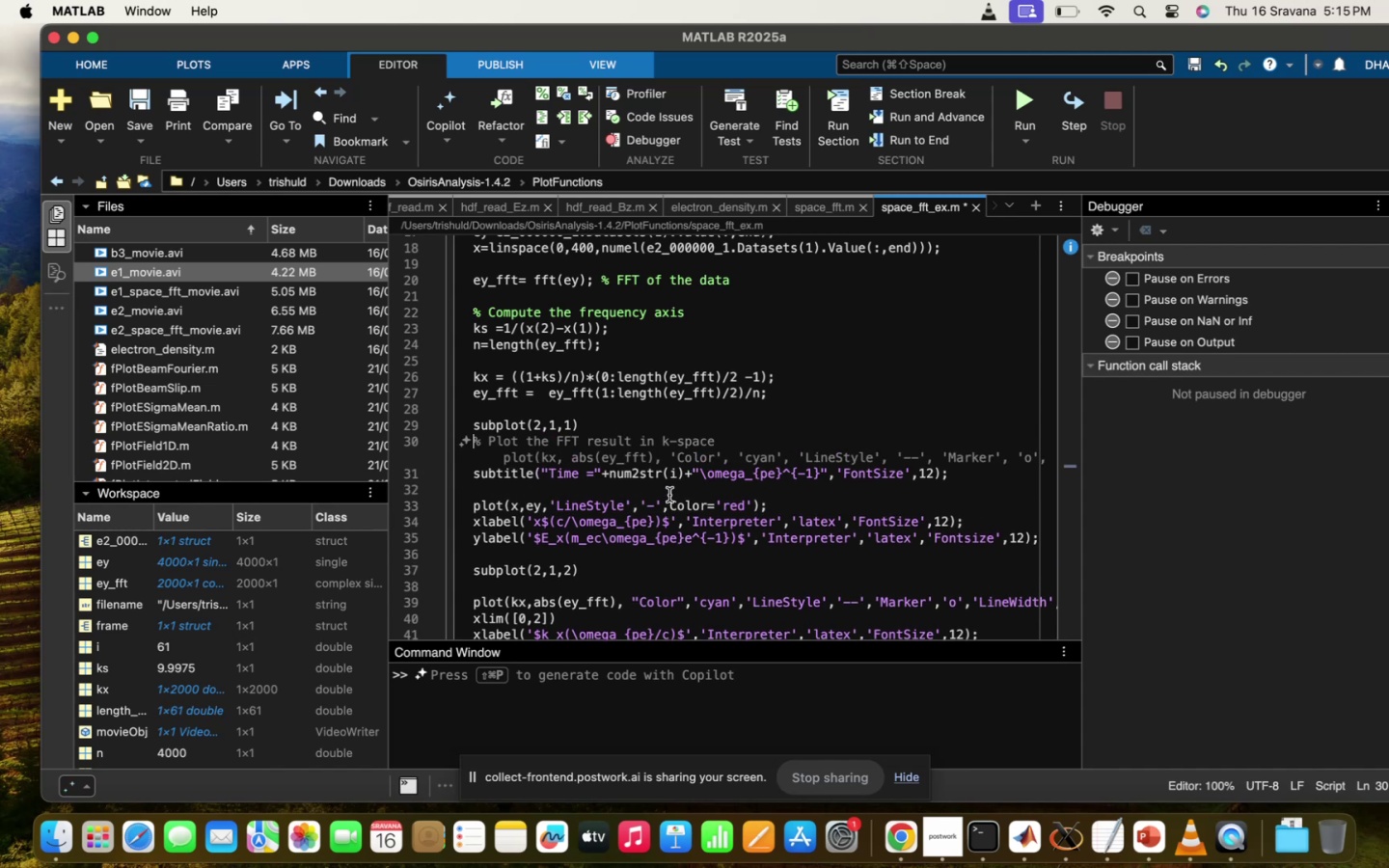 
scroll: coordinate [669, 495], scroll_direction: down, amount: 16.0
 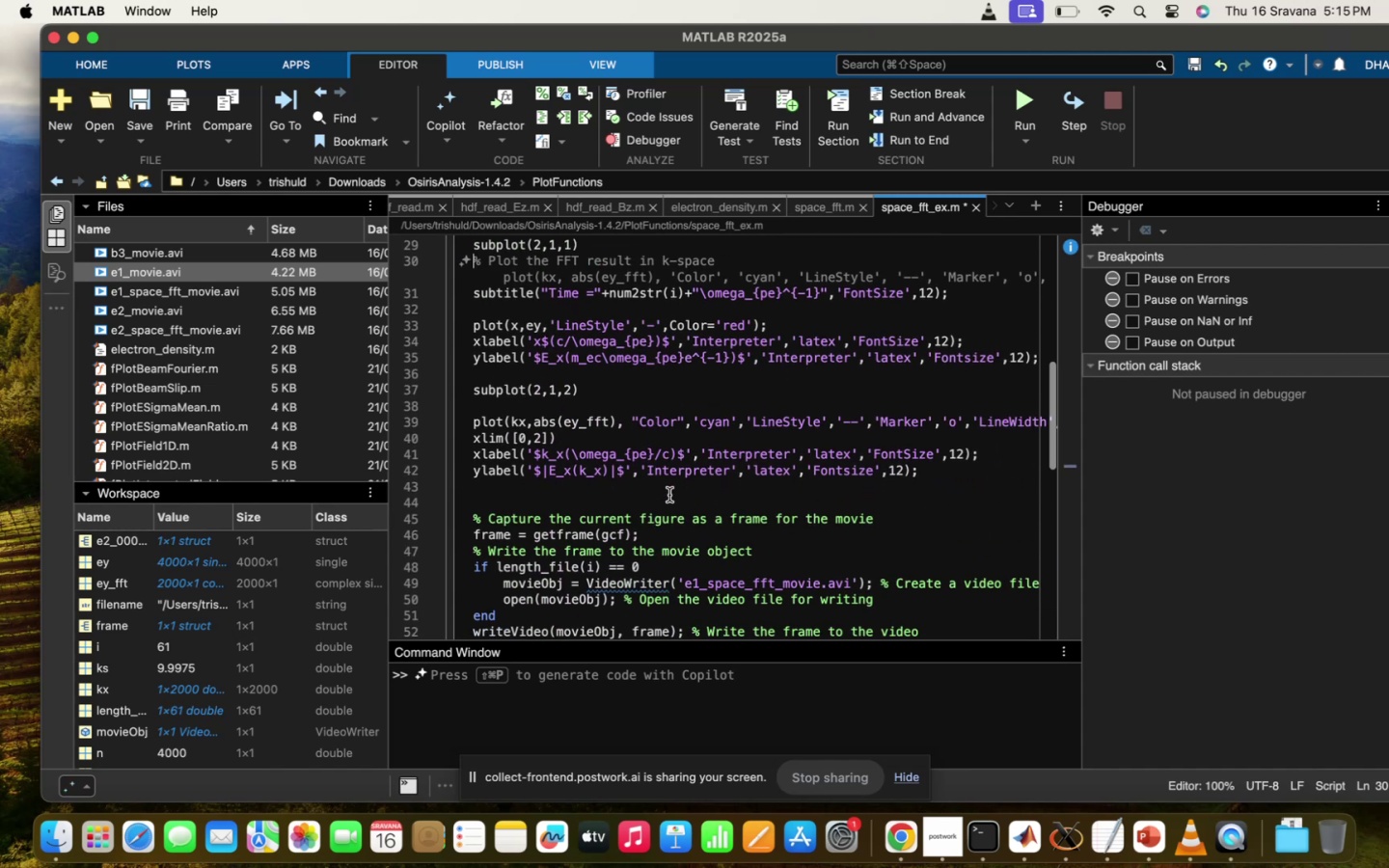 
scroll: coordinate [669, 495], scroll_direction: up, amount: 8.0
 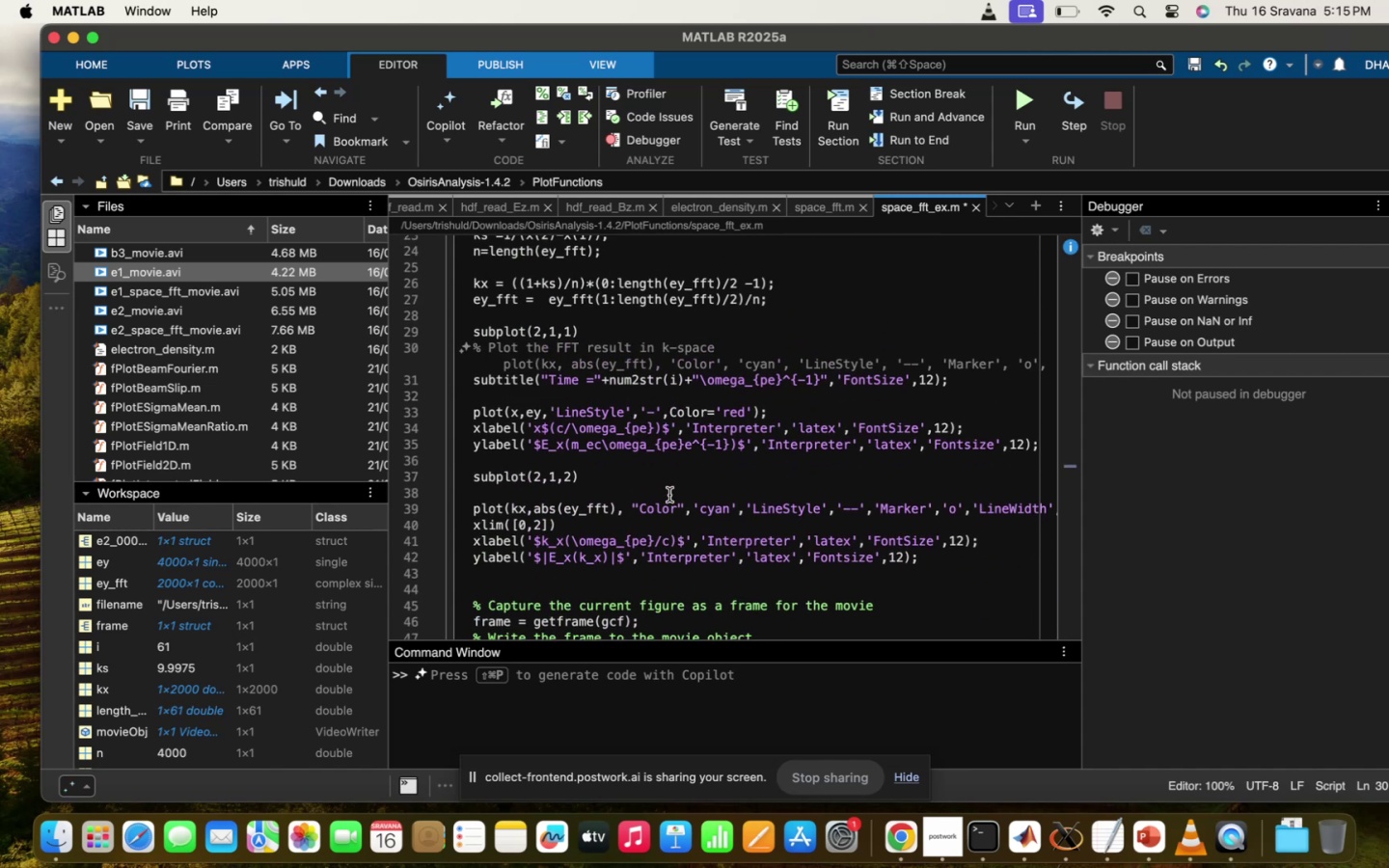 
left_click([669, 495])
 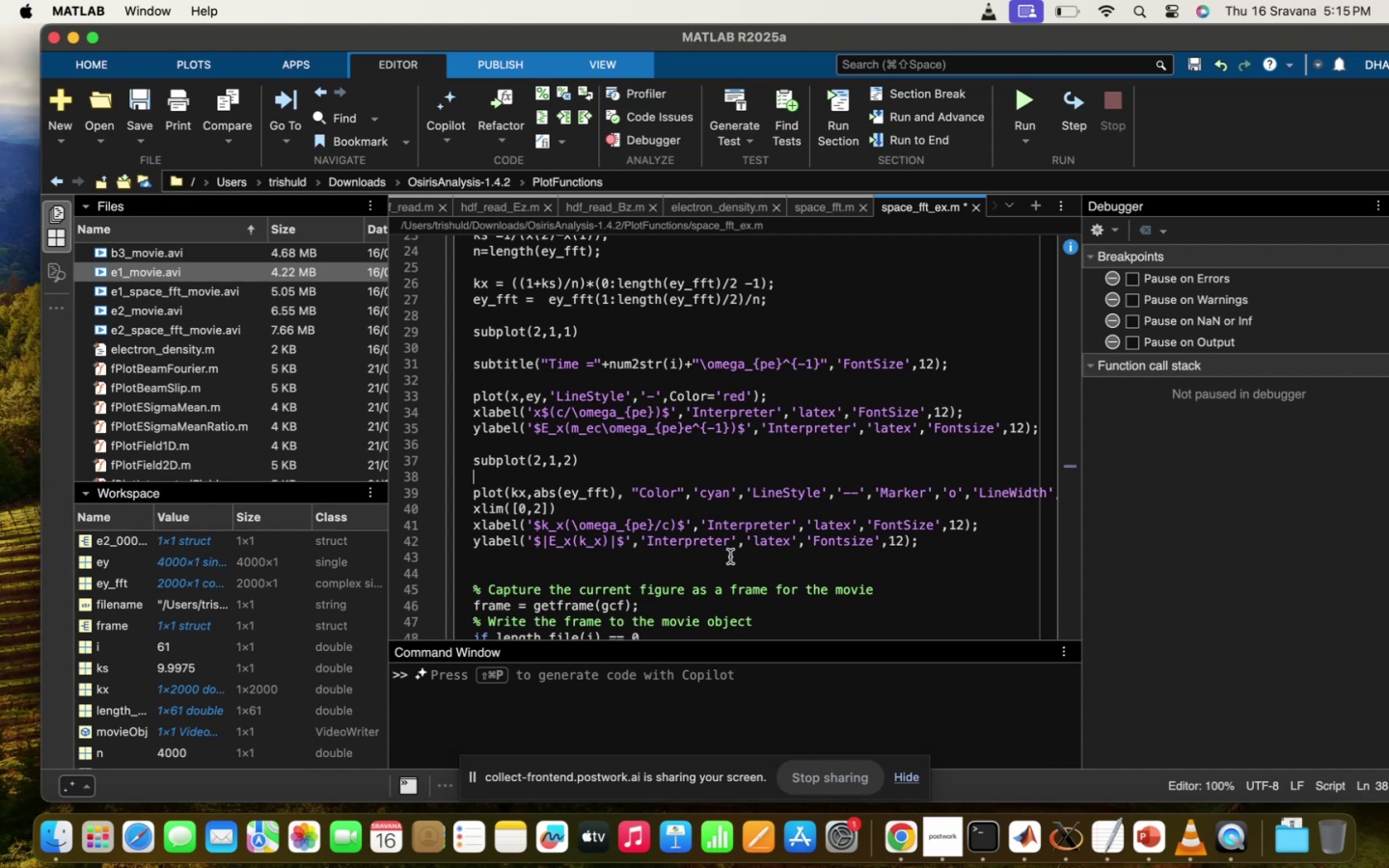 
scroll: coordinate [730, 556], scroll_direction: down, amount: 31.0
 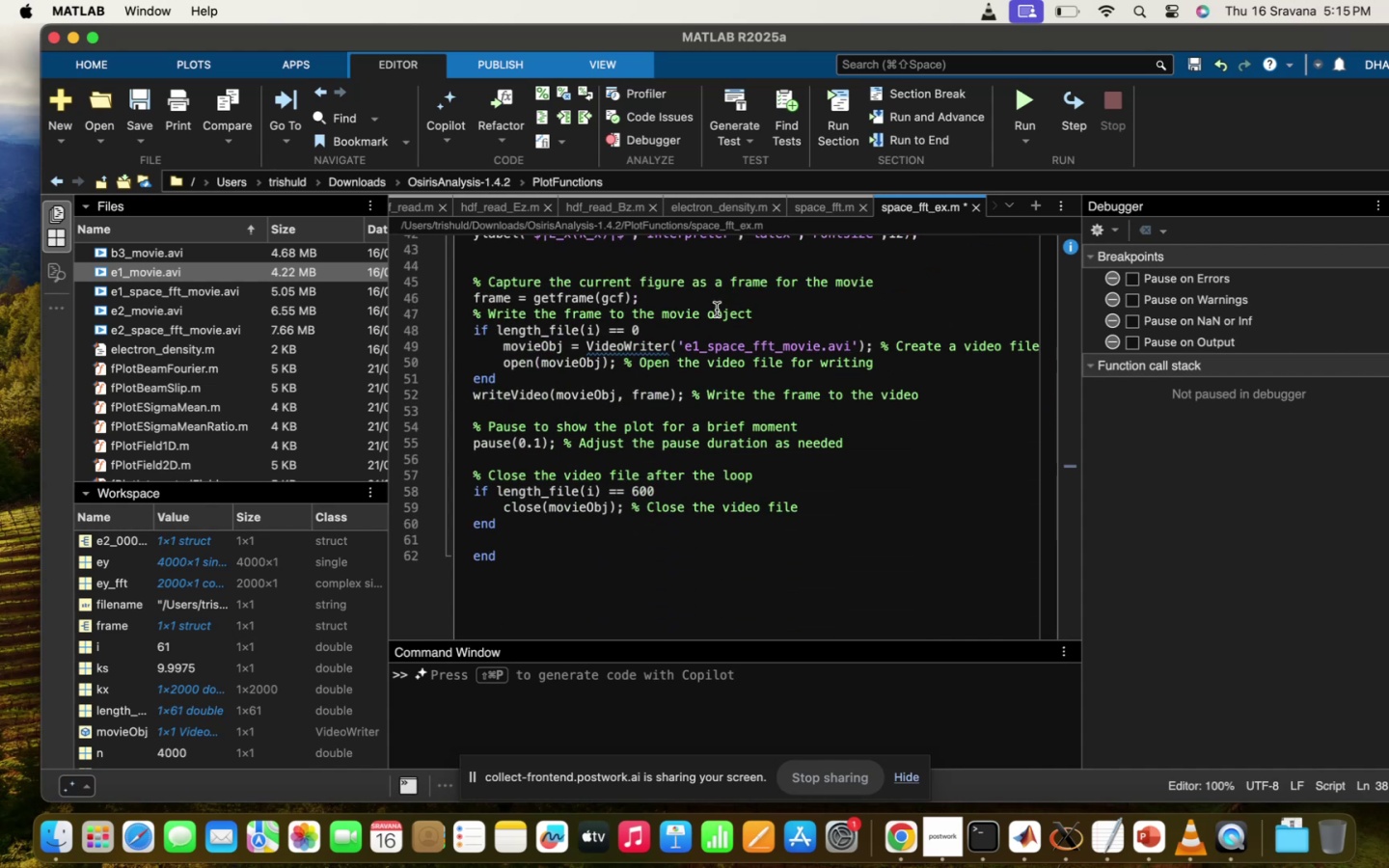 
scroll: coordinate [717, 310], scroll_direction: up, amount: 20.0
 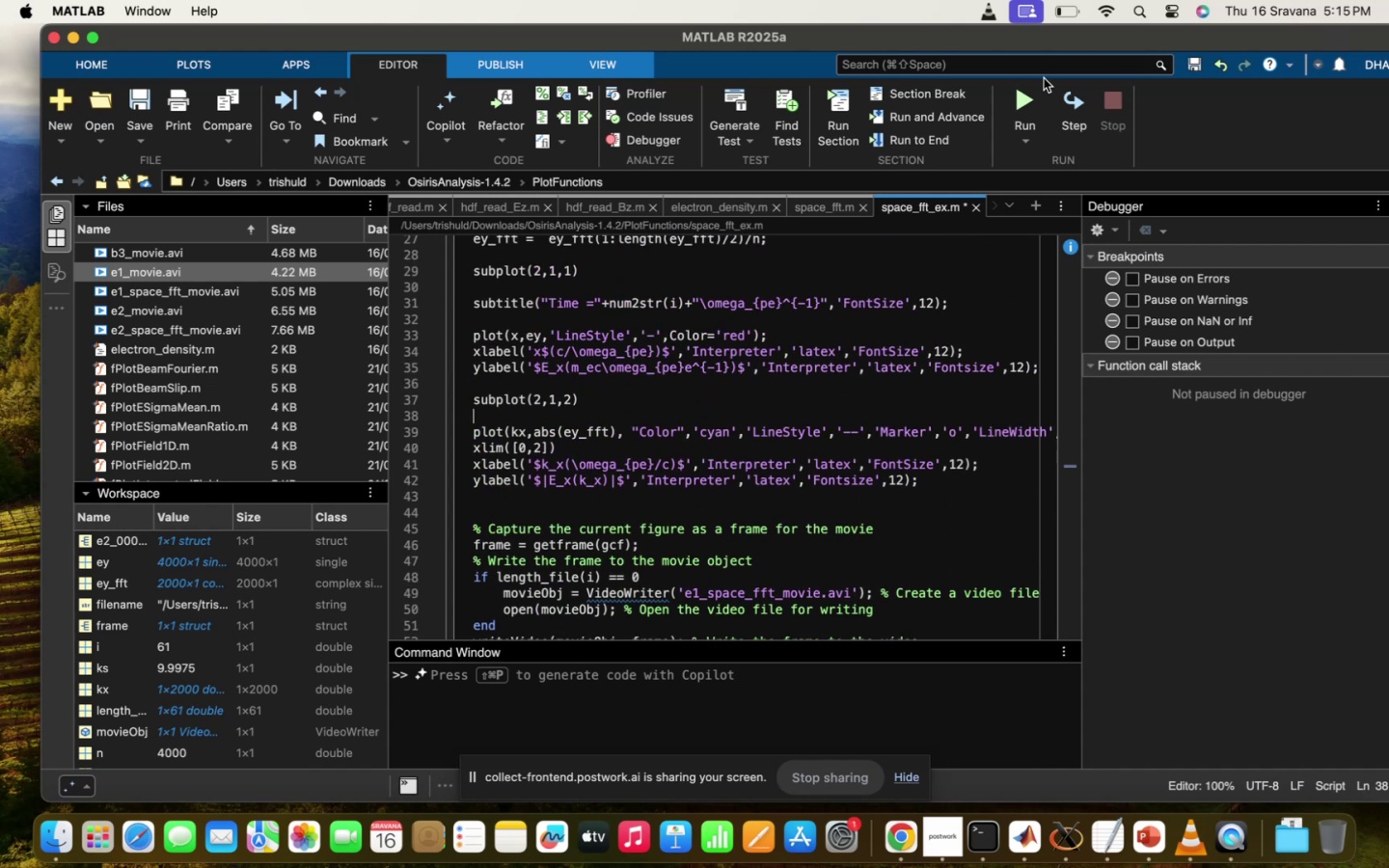 
double_click([1033, 83])
 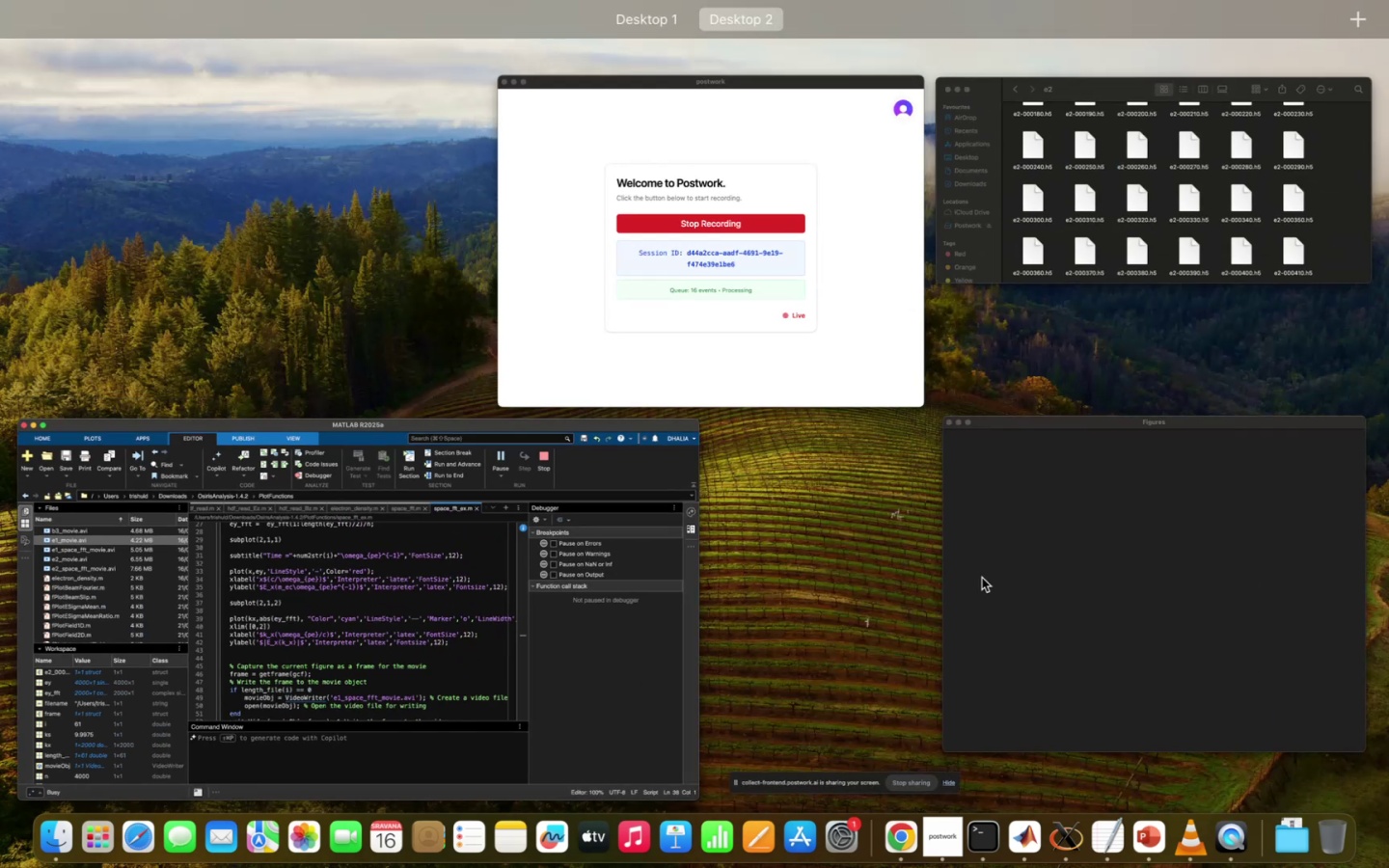 